 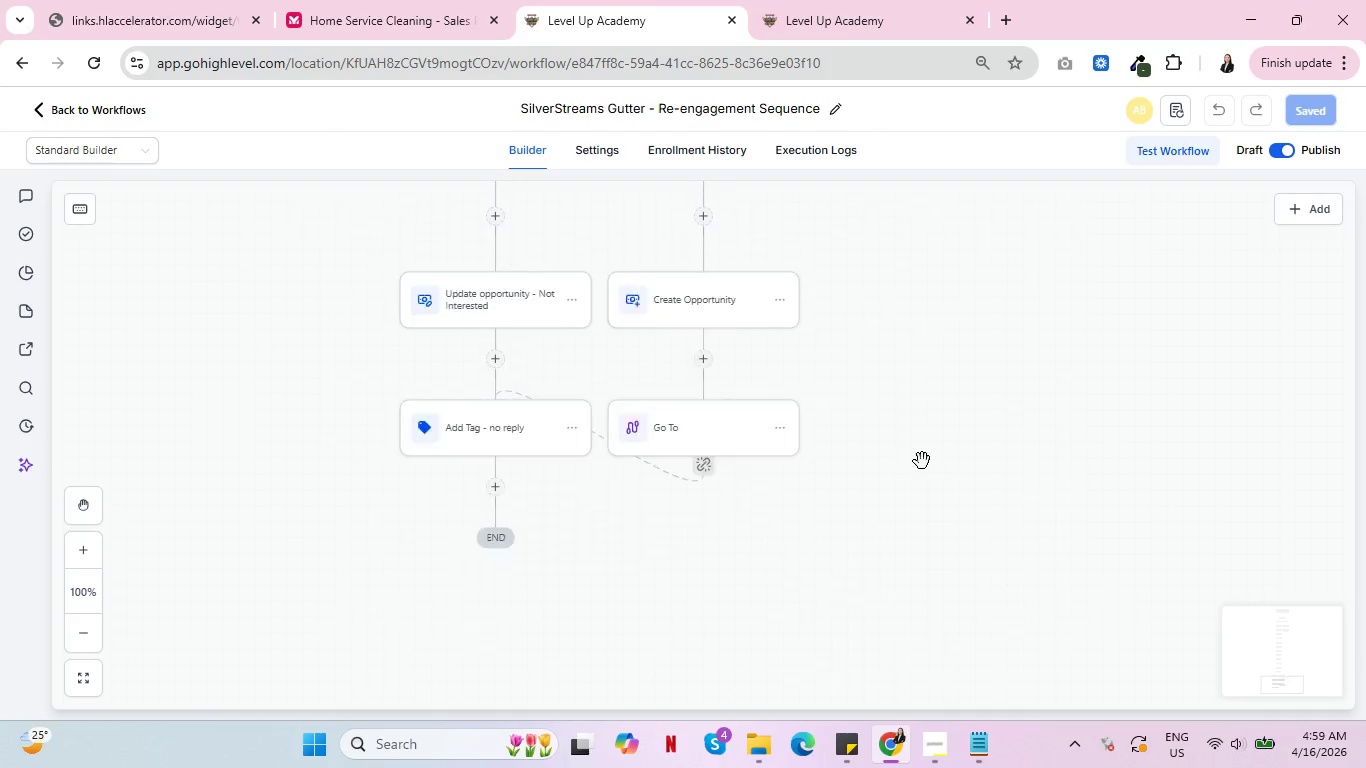 
scroll: coordinate [984, 387], scroll_direction: up, amount: 48.0
 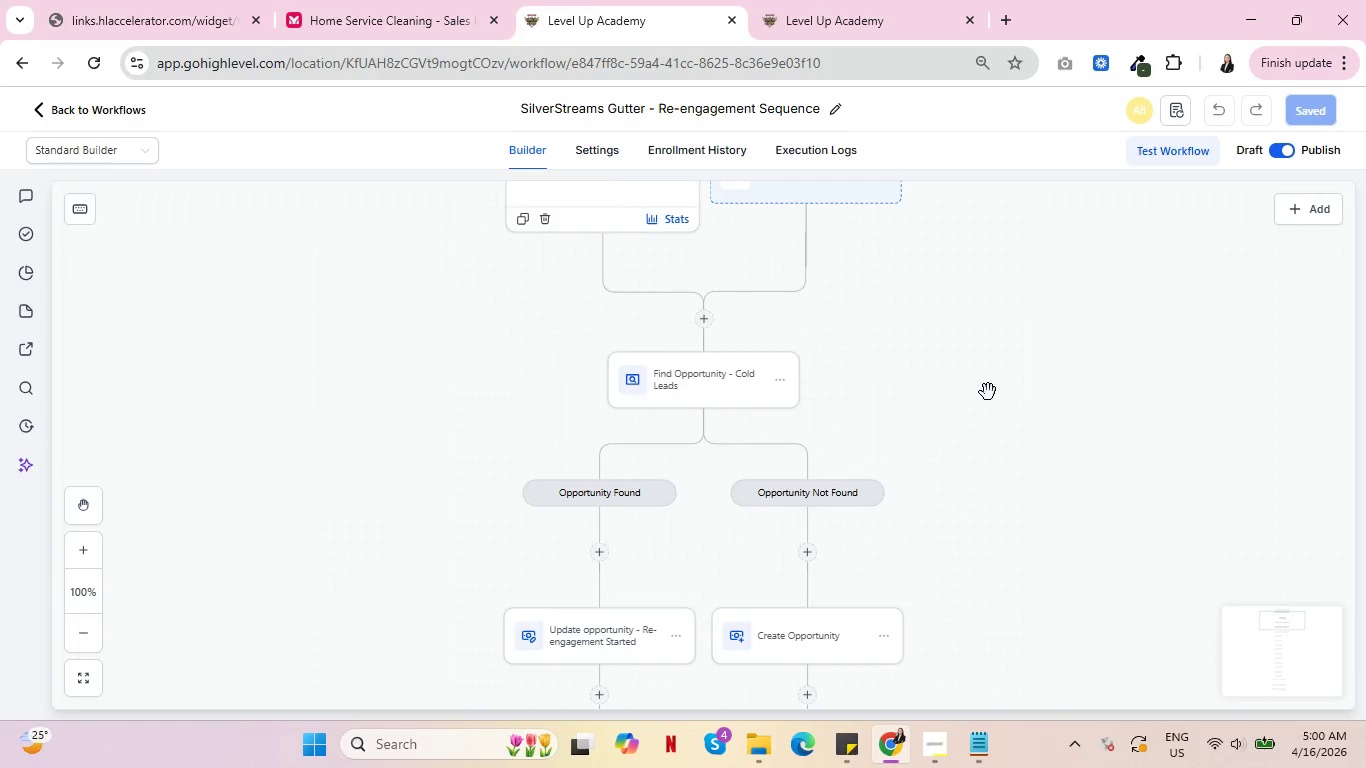 
scroll: coordinate [988, 392], scroll_direction: down, amount: 11.0
 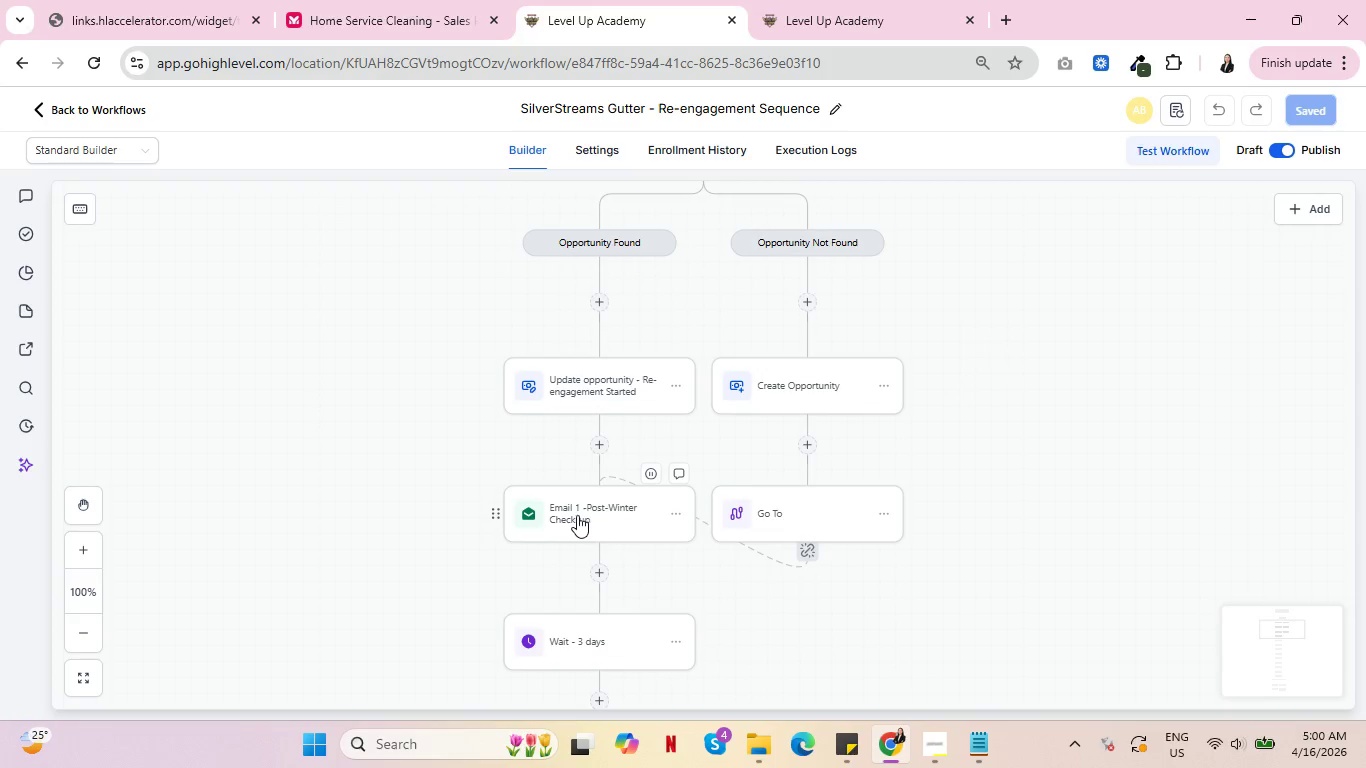 
left_click([577, 515])
 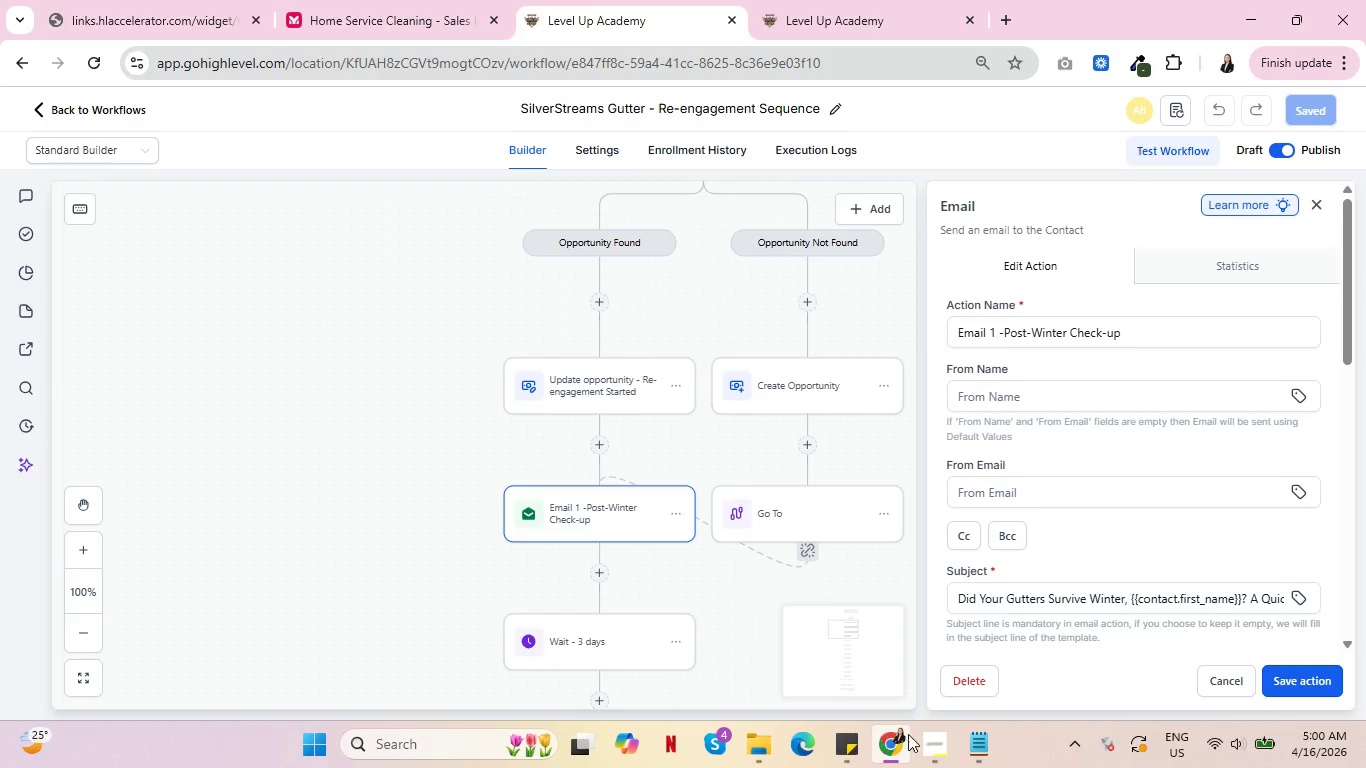 
wait(6.06)
 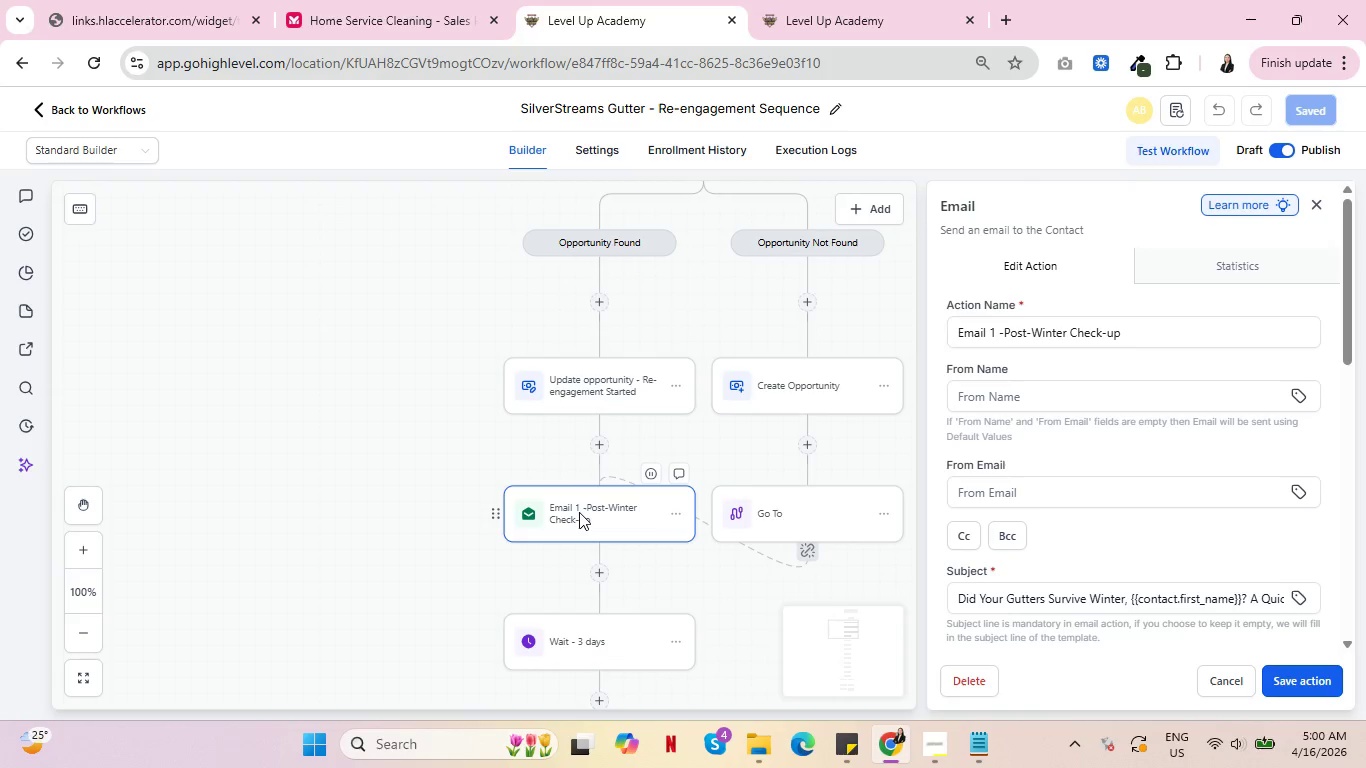 
left_click([938, 752])